 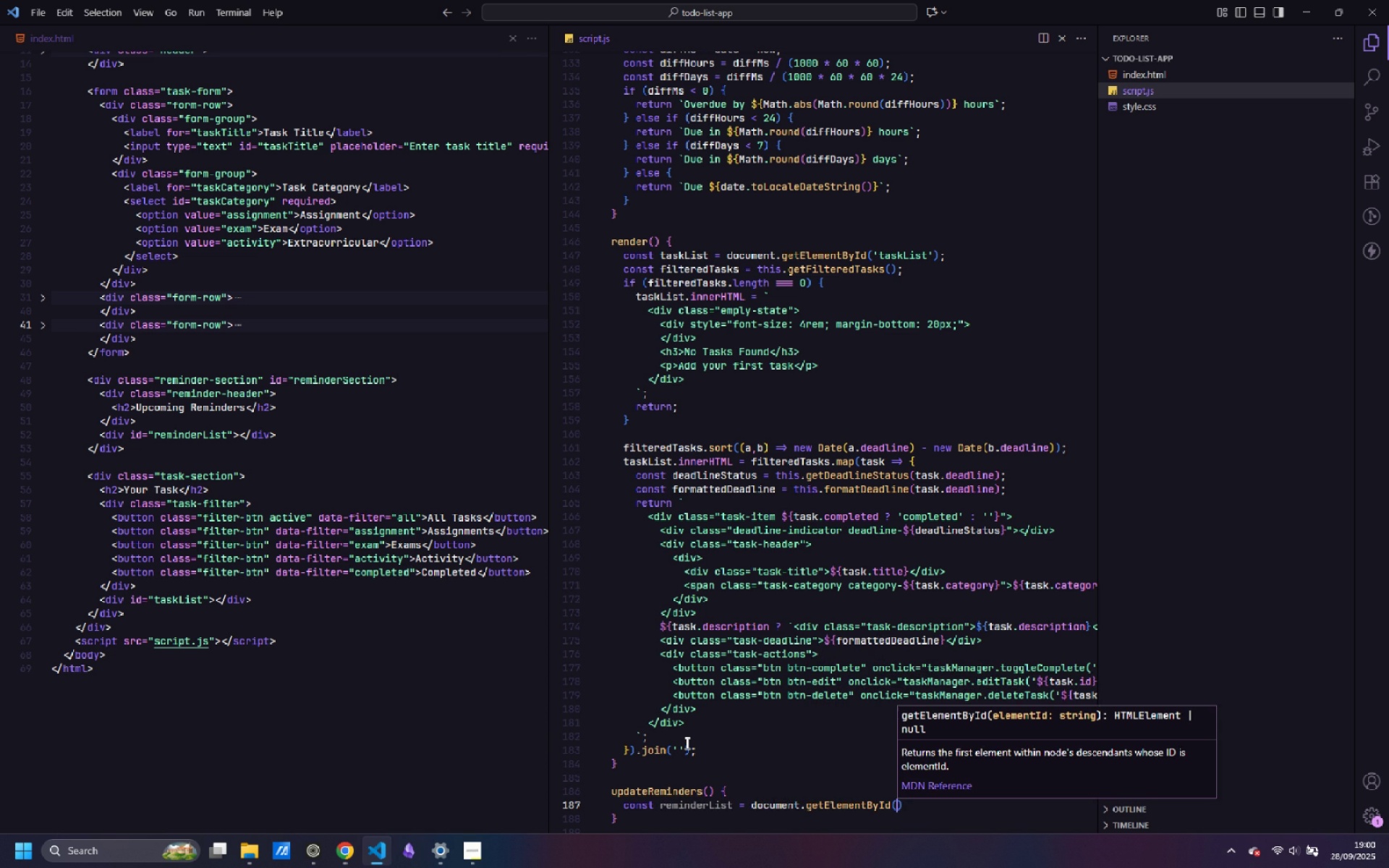 
key(Quote)
 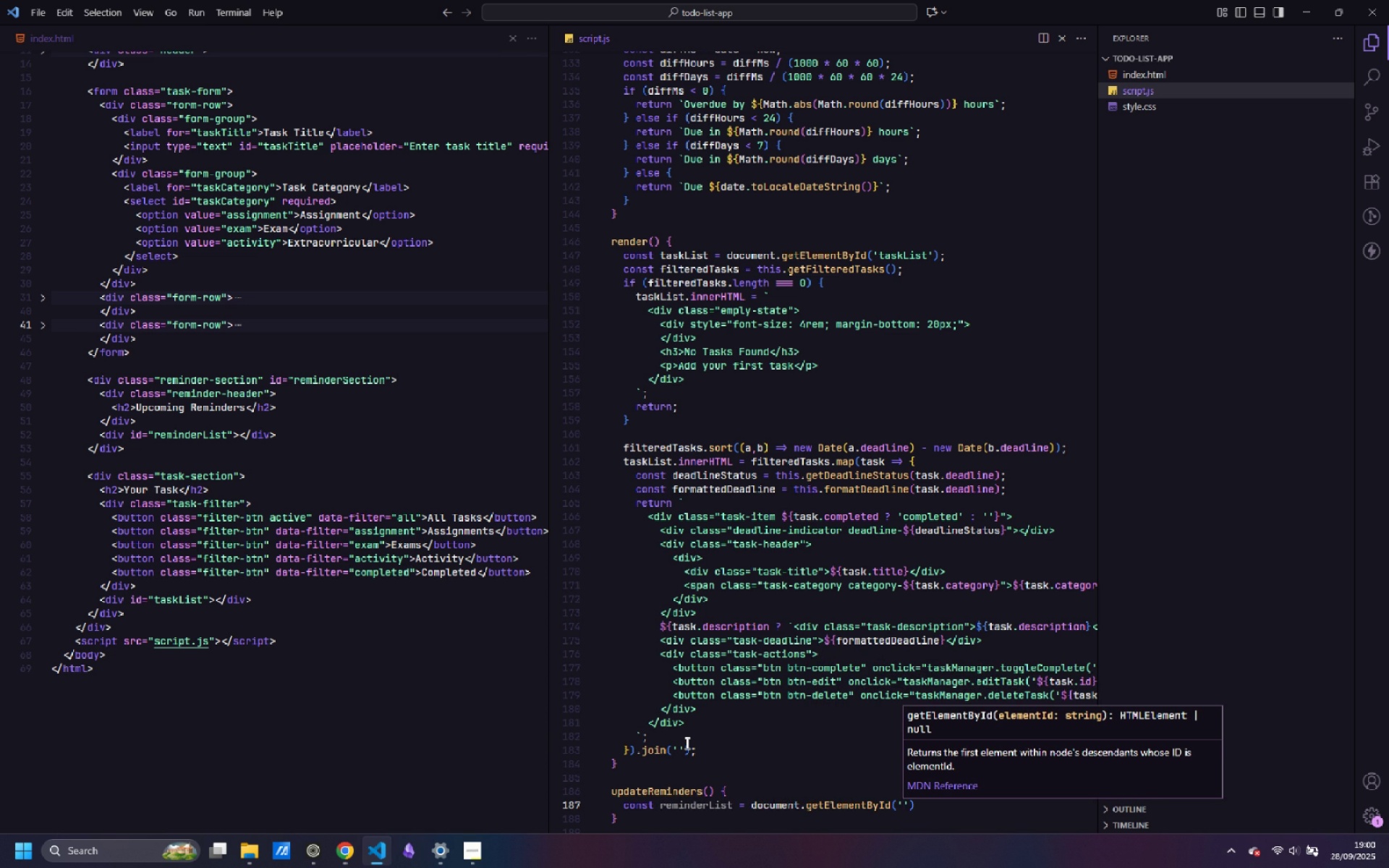 
type(reminderList)
 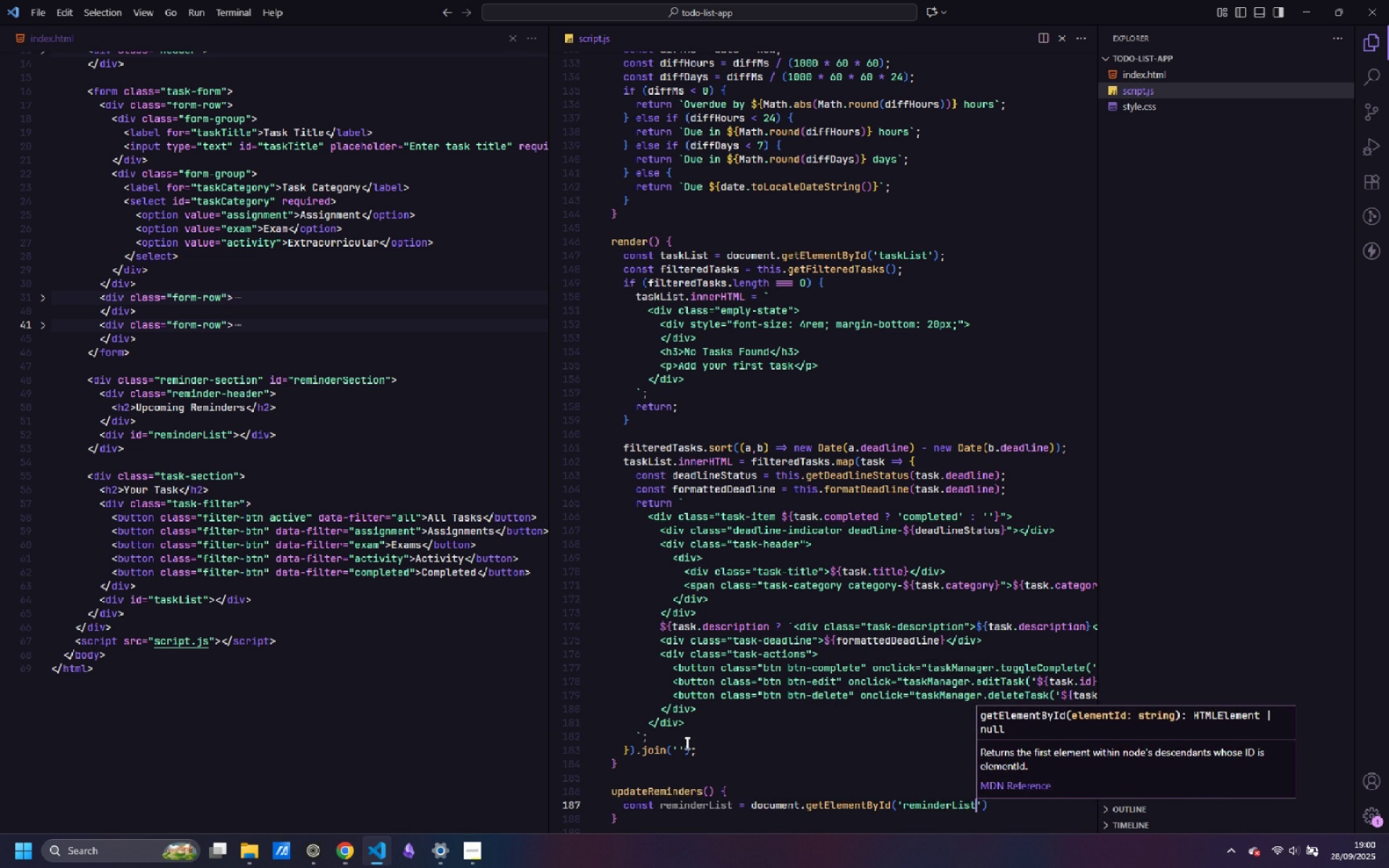 
key(ArrowRight)
 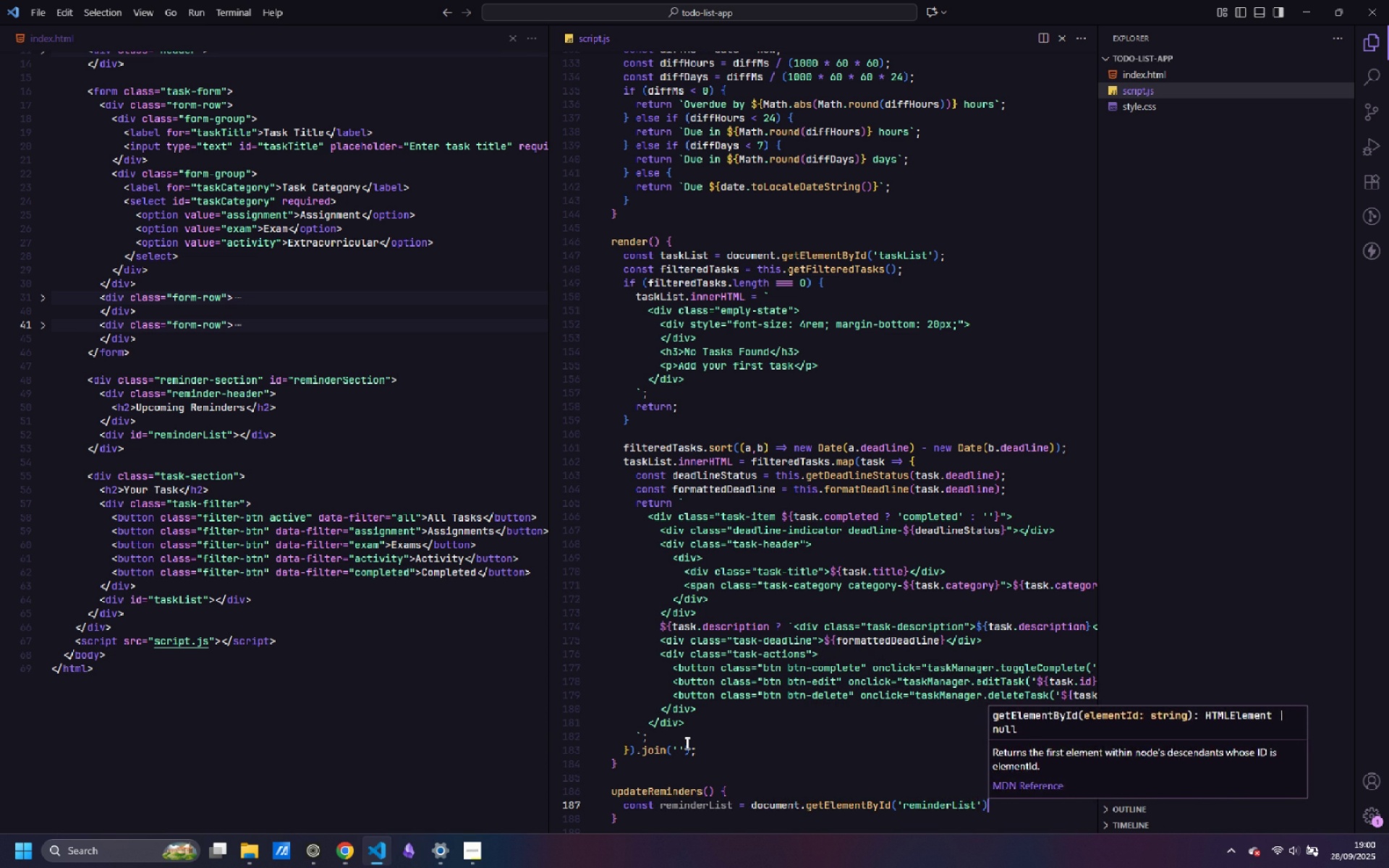 
key(ArrowRight)
 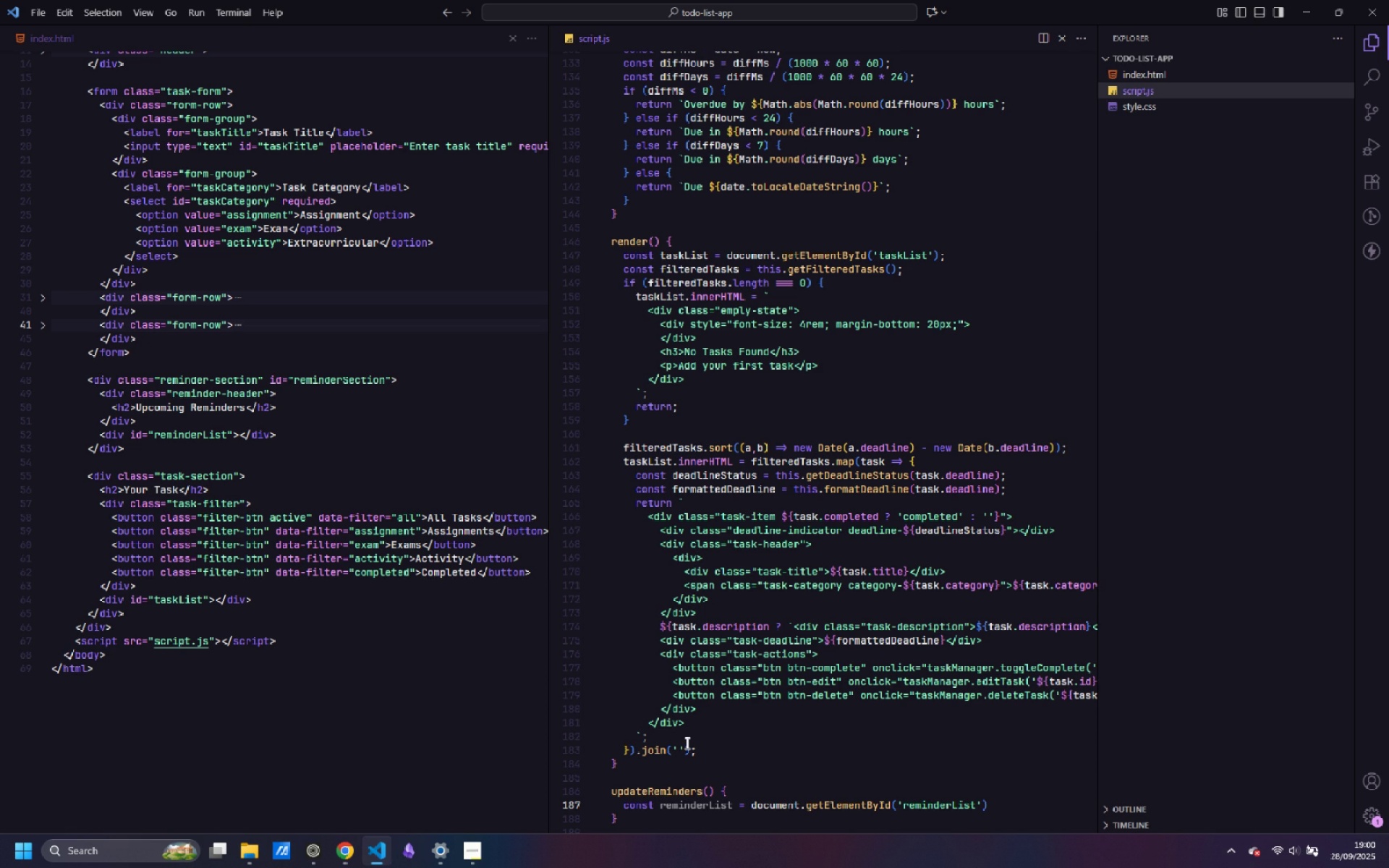 
key(Semicolon)
 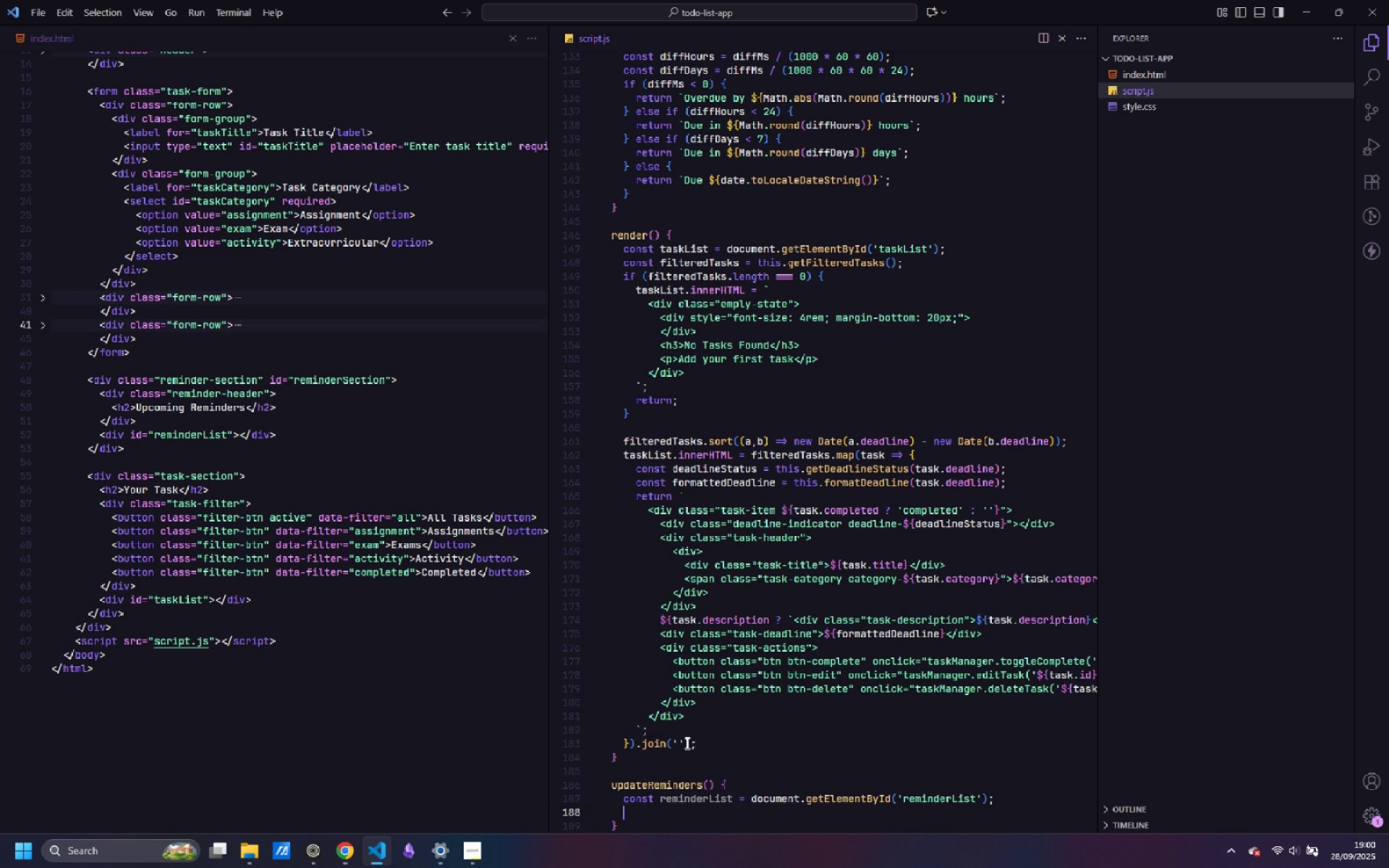 
key(Enter)
 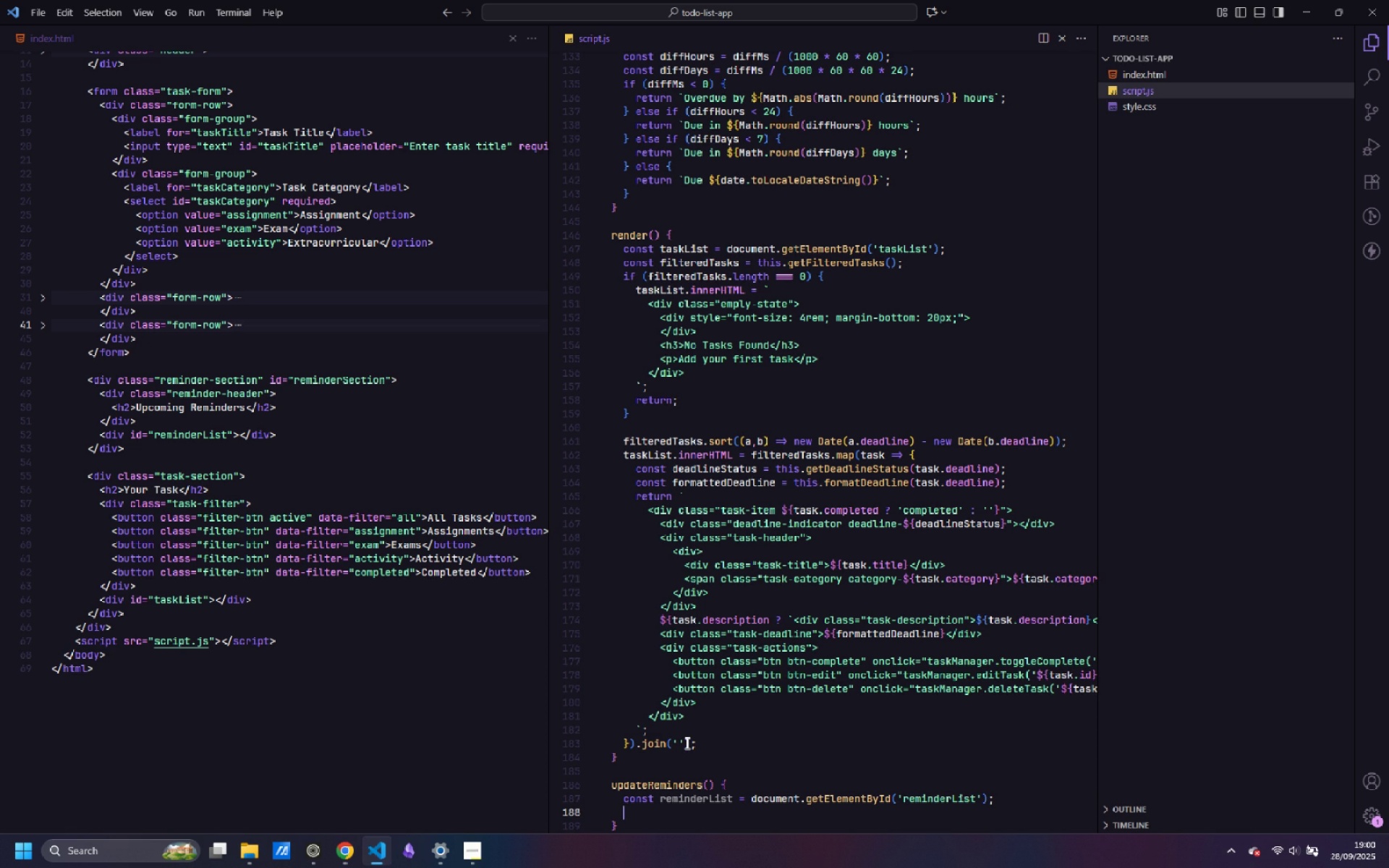 
wait(5.47)
 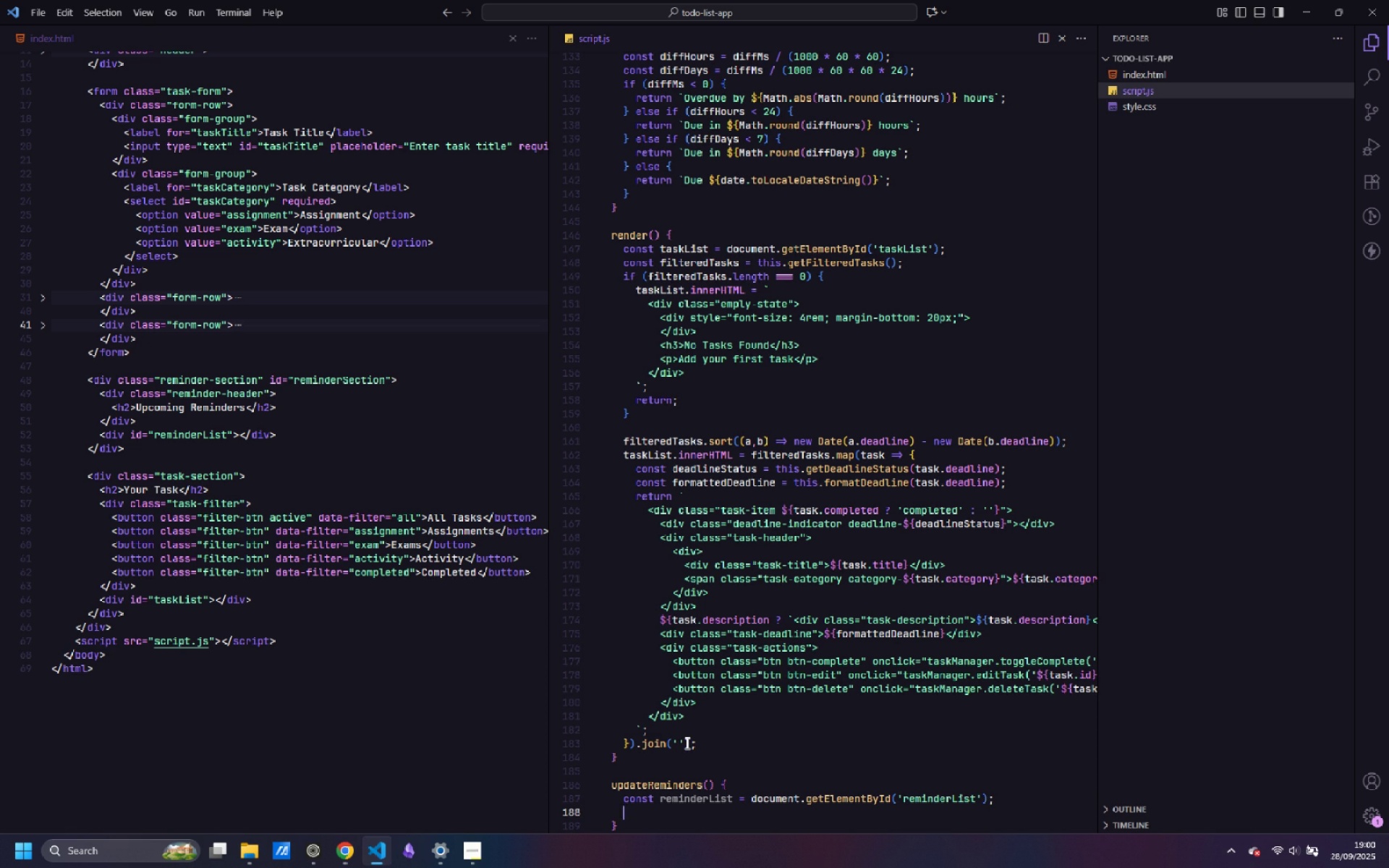 
type(const now - )
key(Backspace)
key(Backspace)
type(= new Date();)